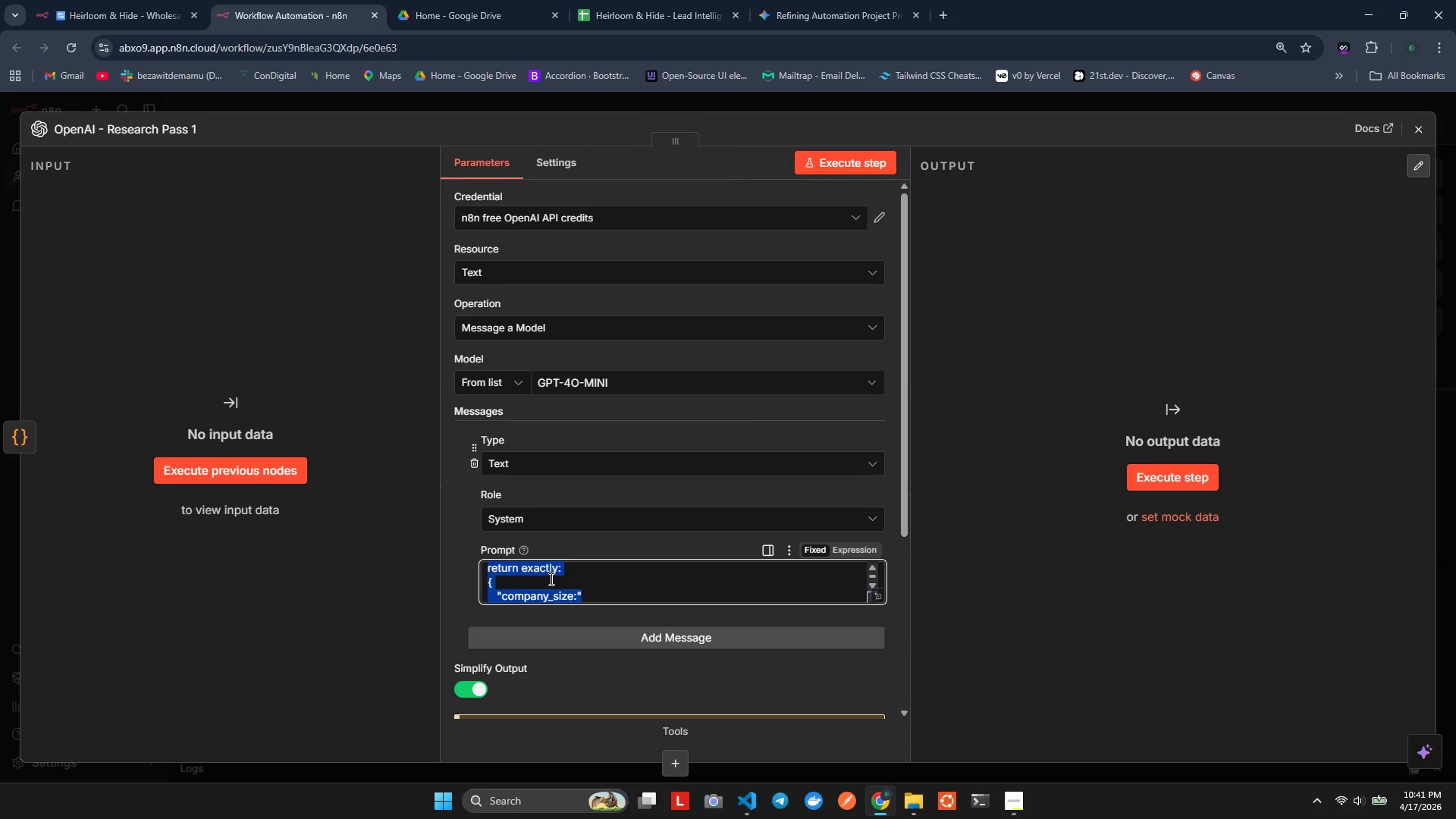 
key(Alt+Tab)
 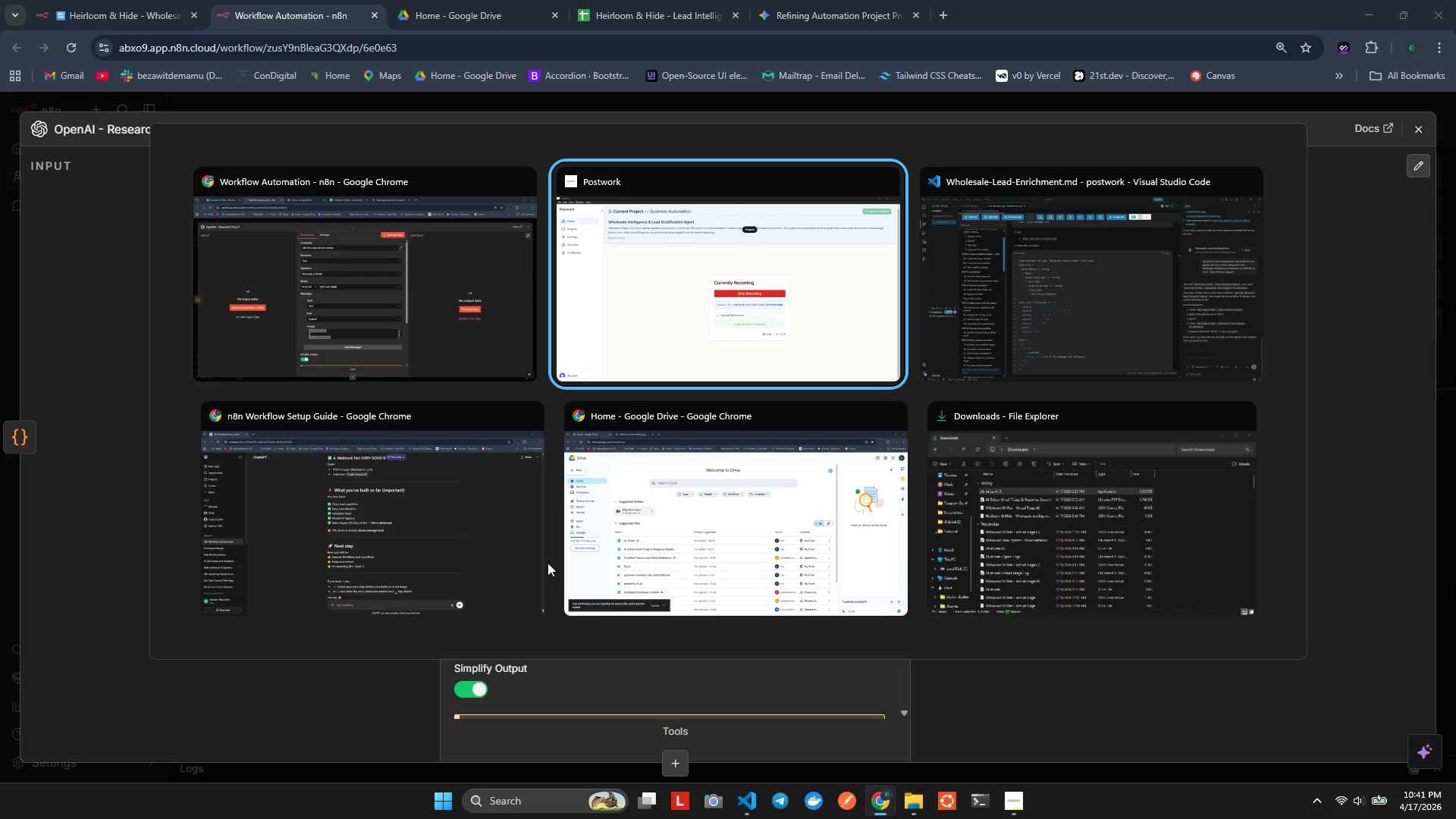 
key(Alt+Tab)
 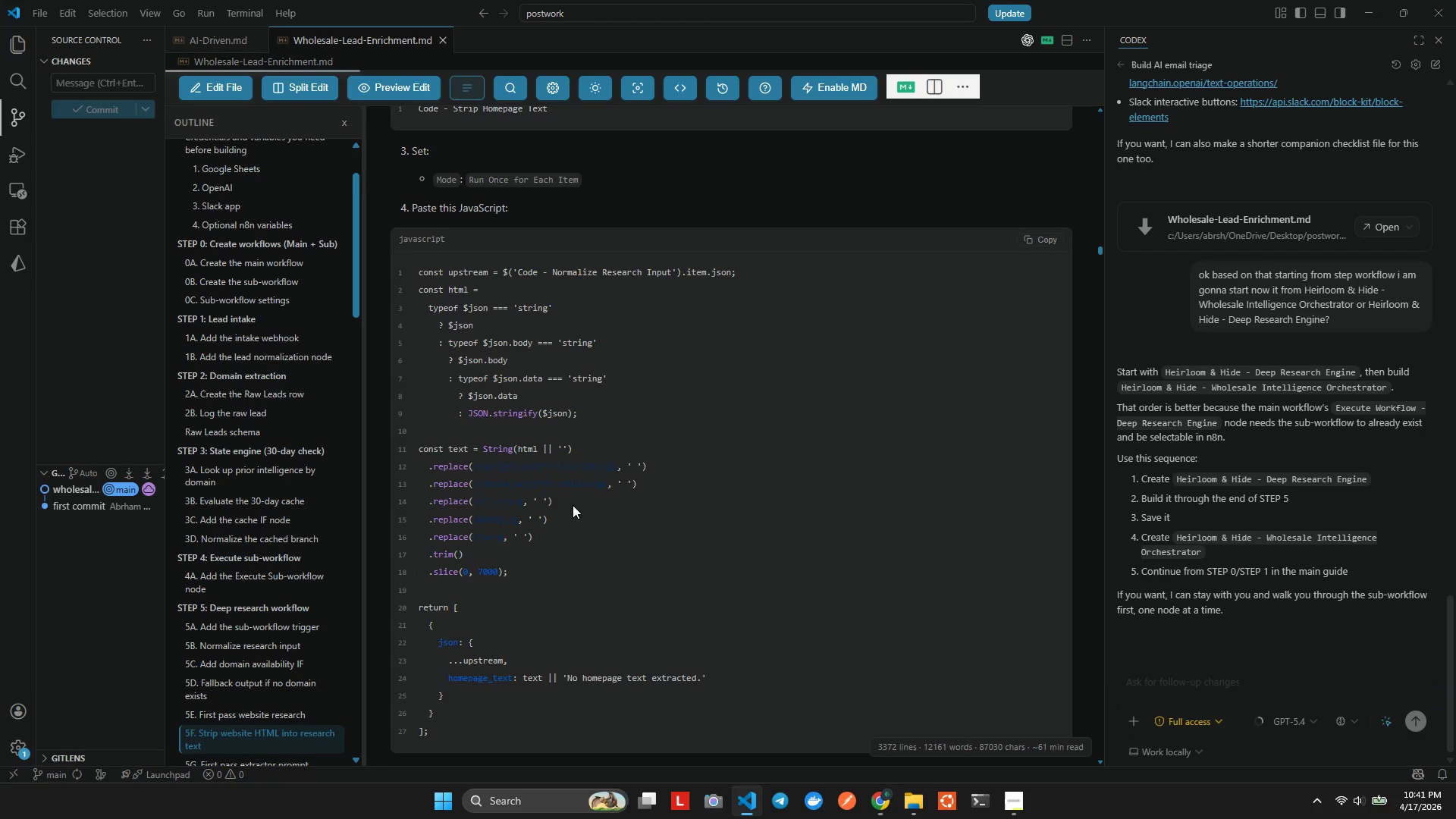 
scroll: coordinate [676, 413], scroll_direction: down, amount: 12.0
 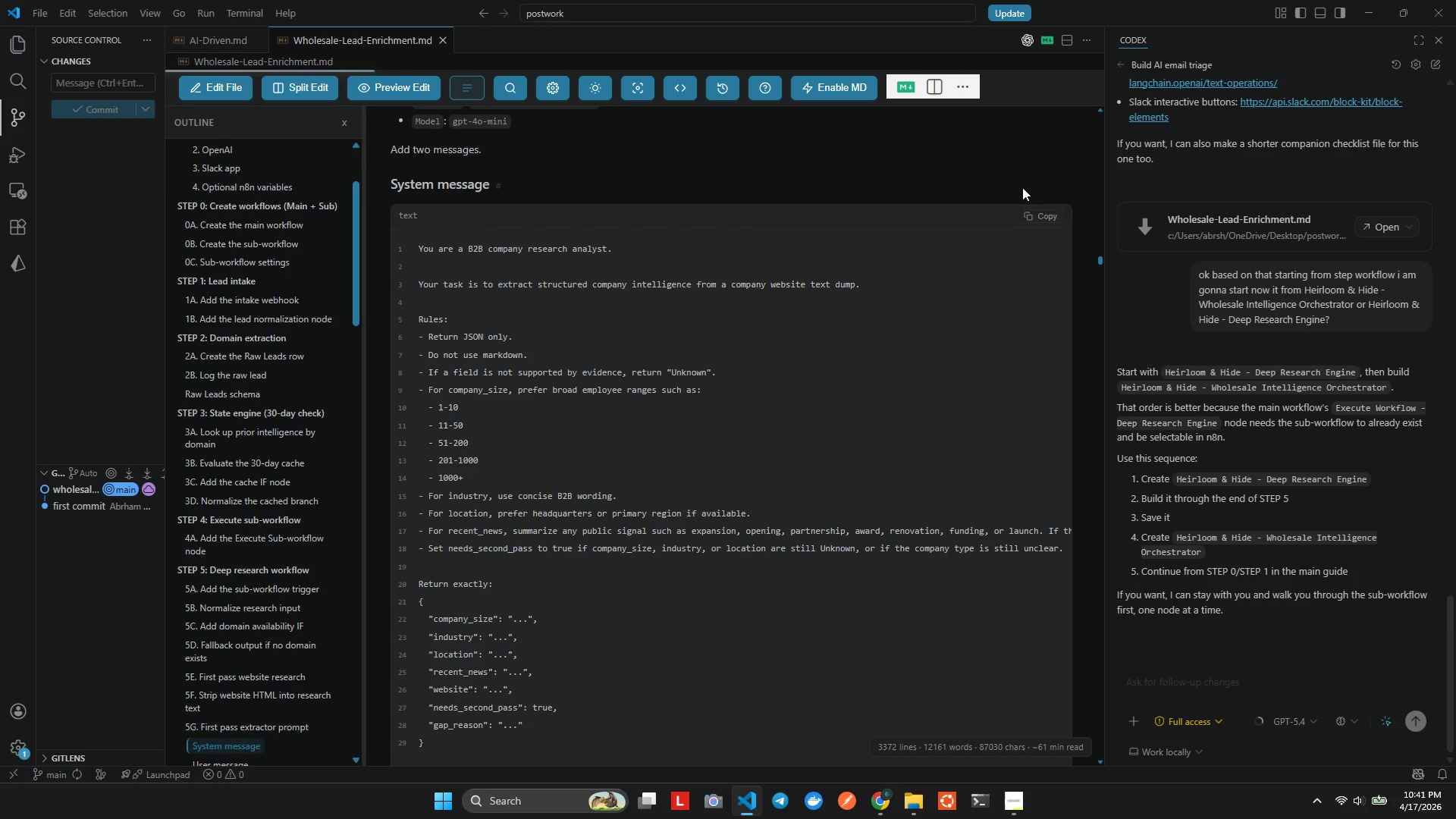 
left_click([1034, 203])
 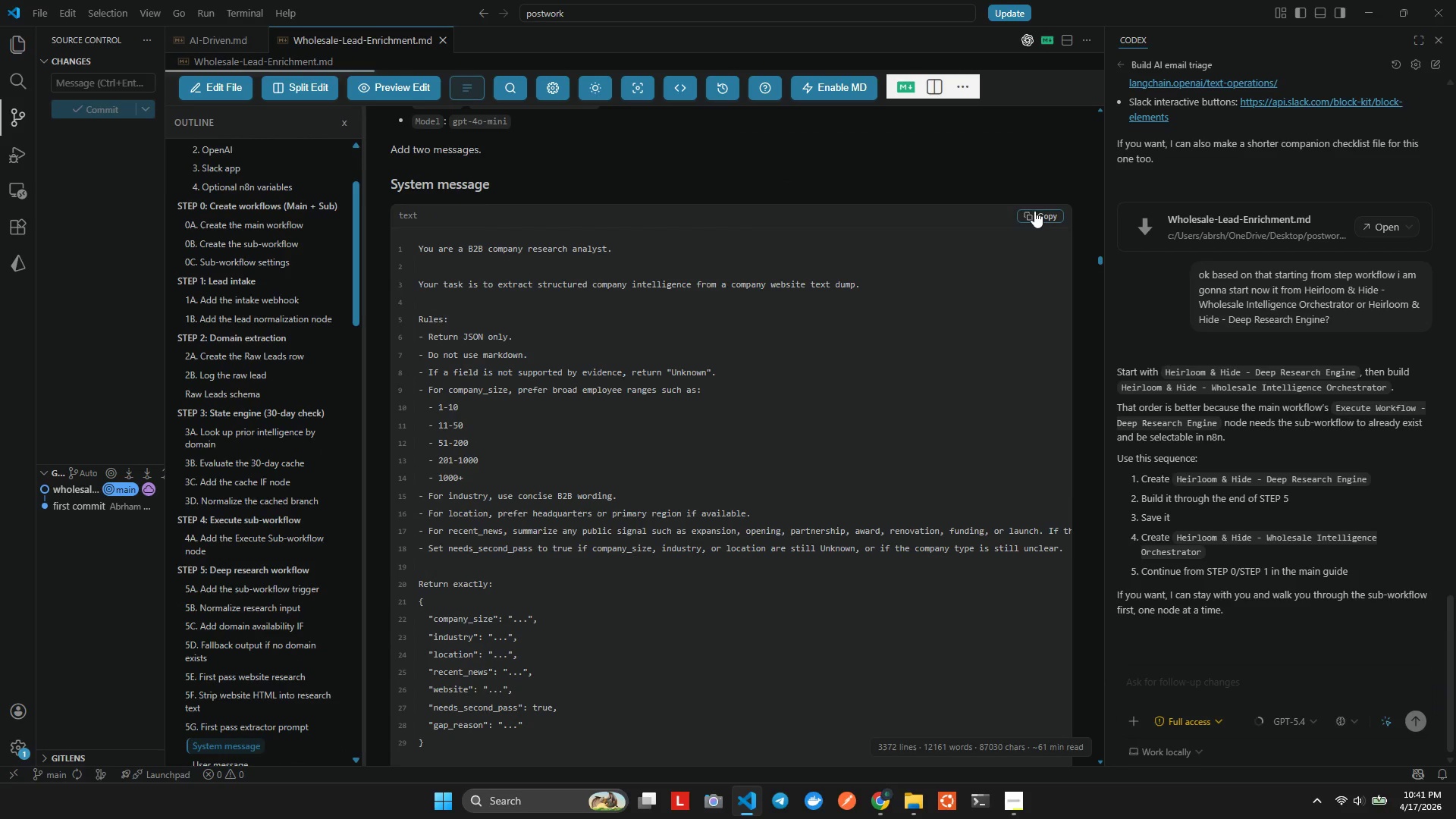 
left_click([1035, 212])
 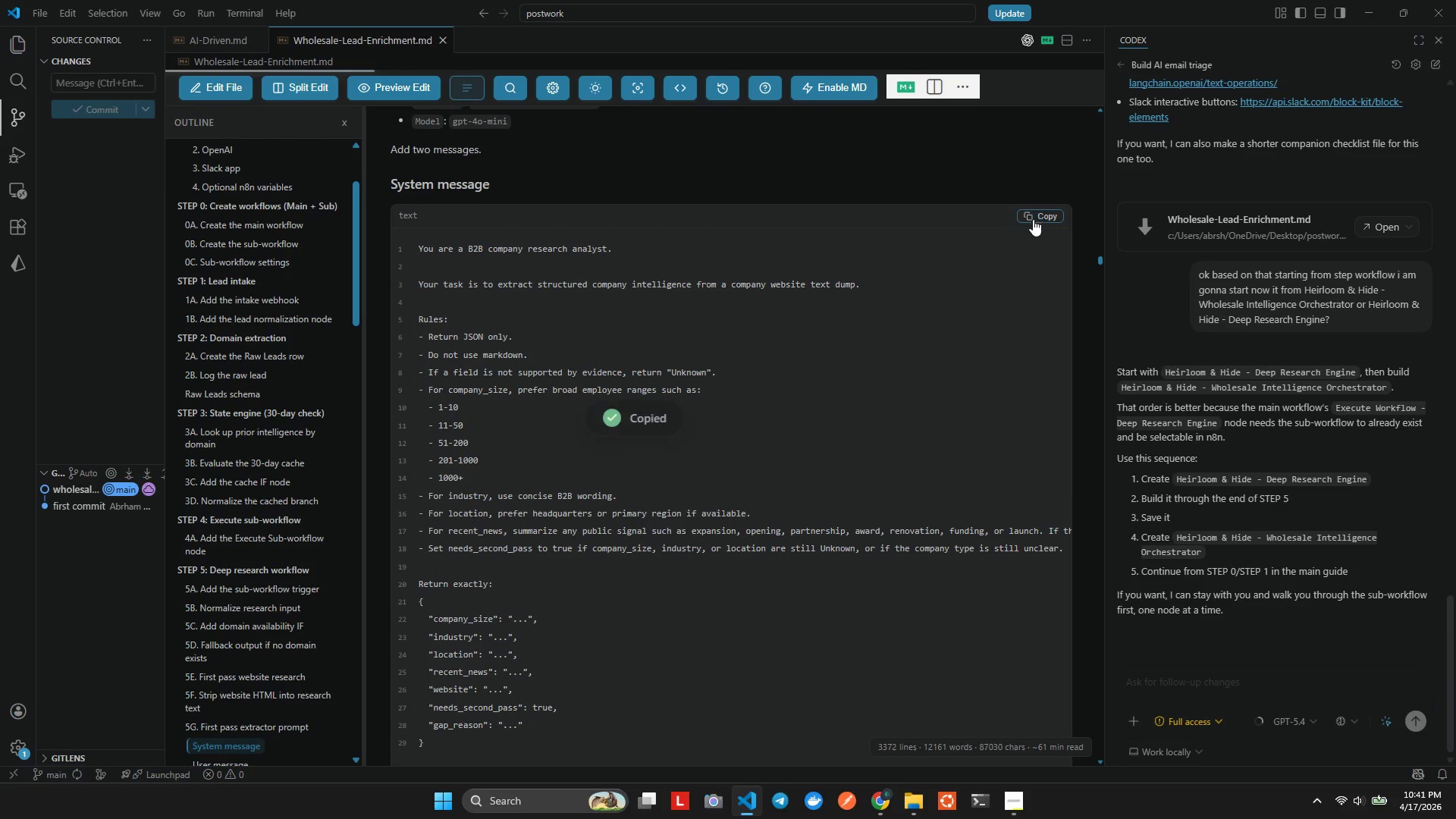 
key(Alt+AltLeft)
 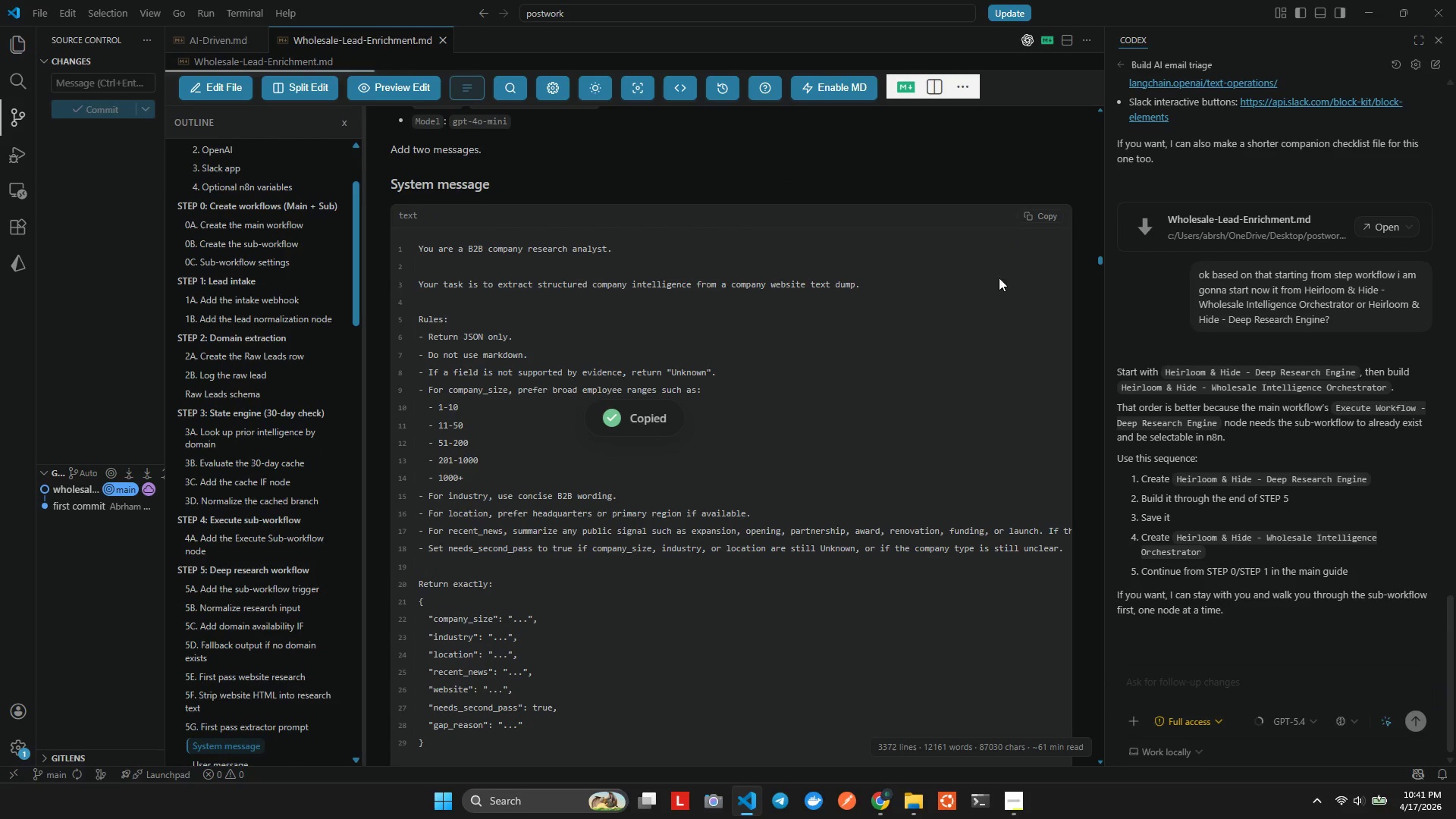 
key(Alt+Tab)
 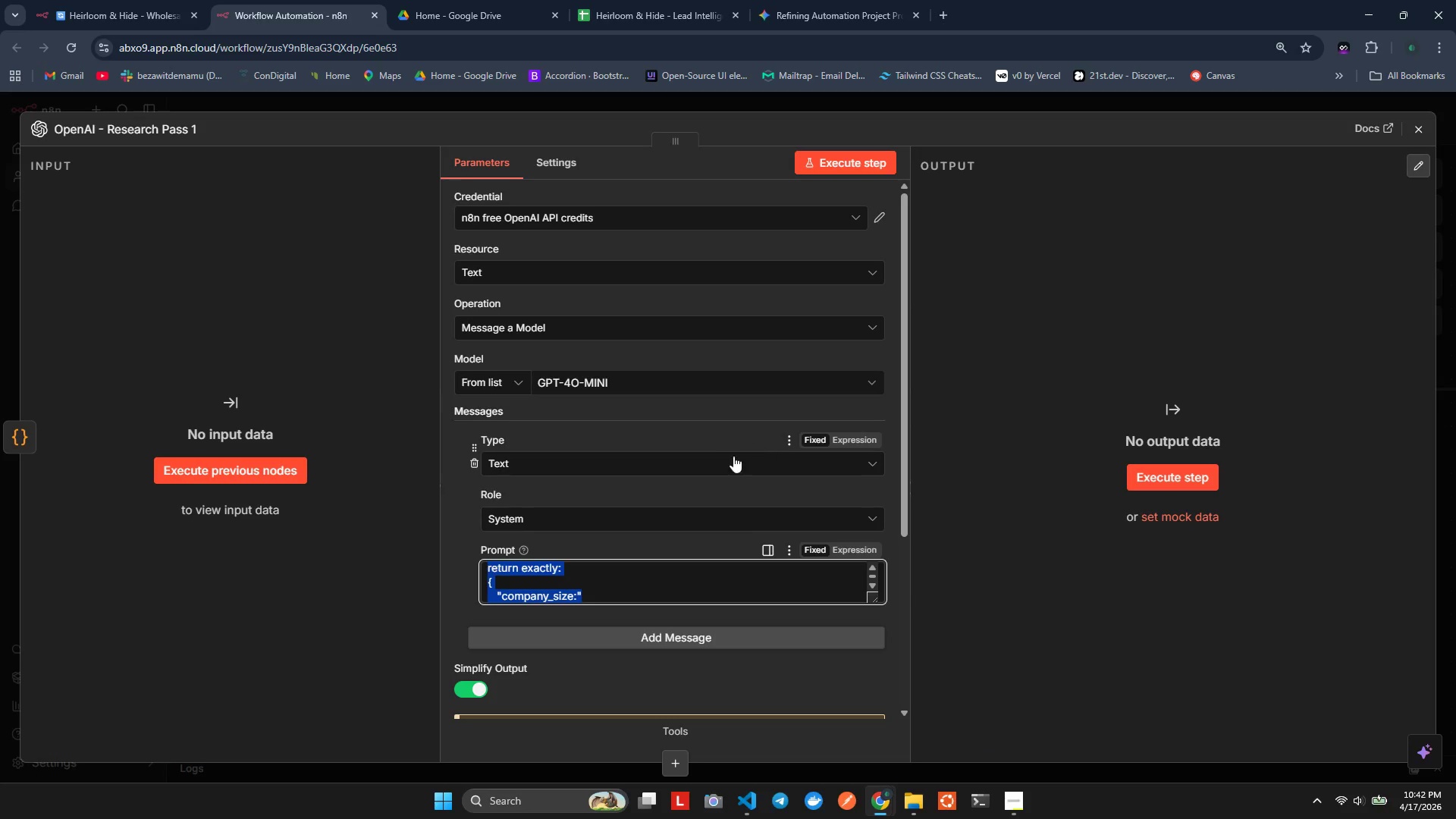 
key(Alt+Tab)
 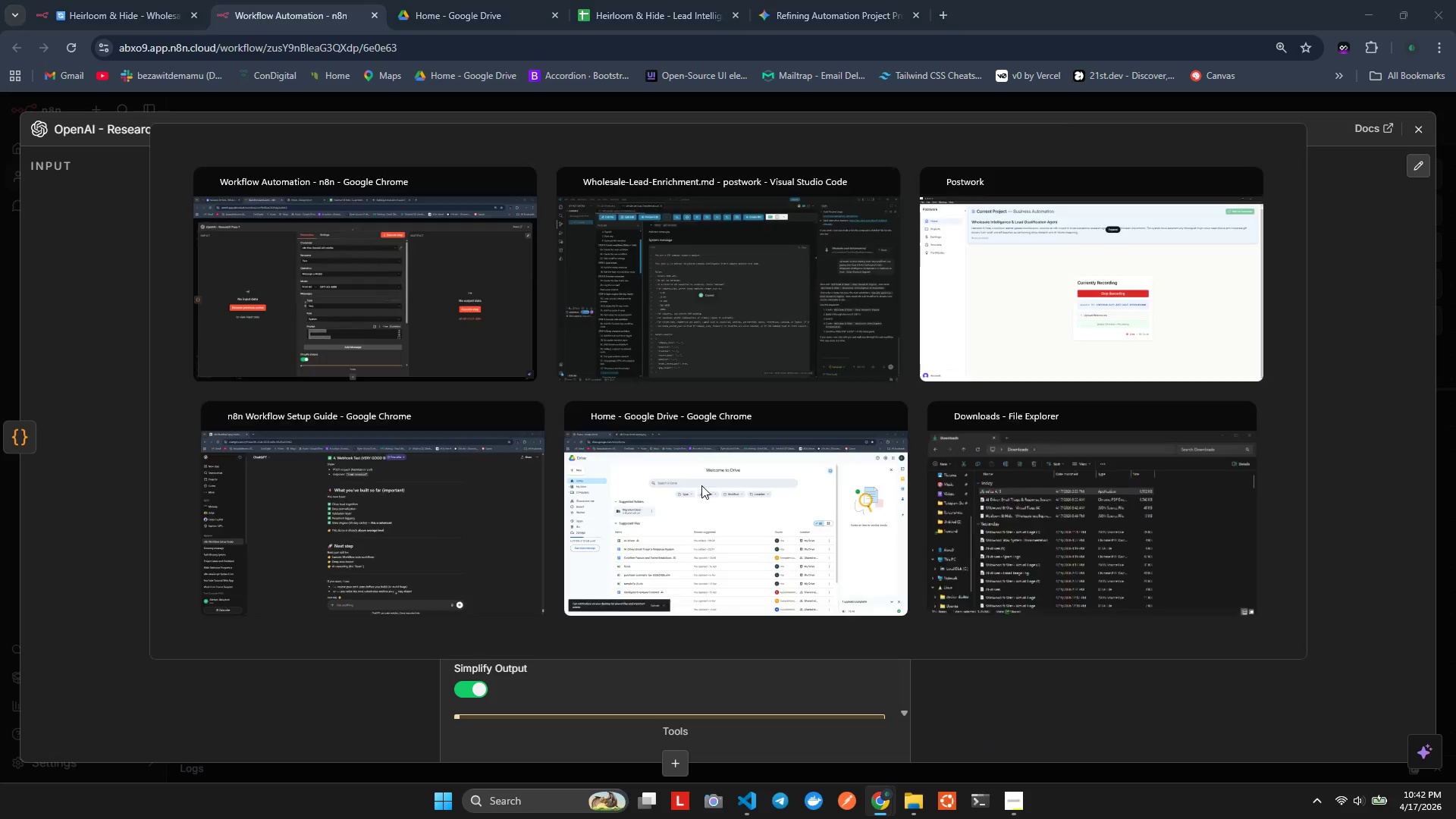 
key(Alt+Tab)
 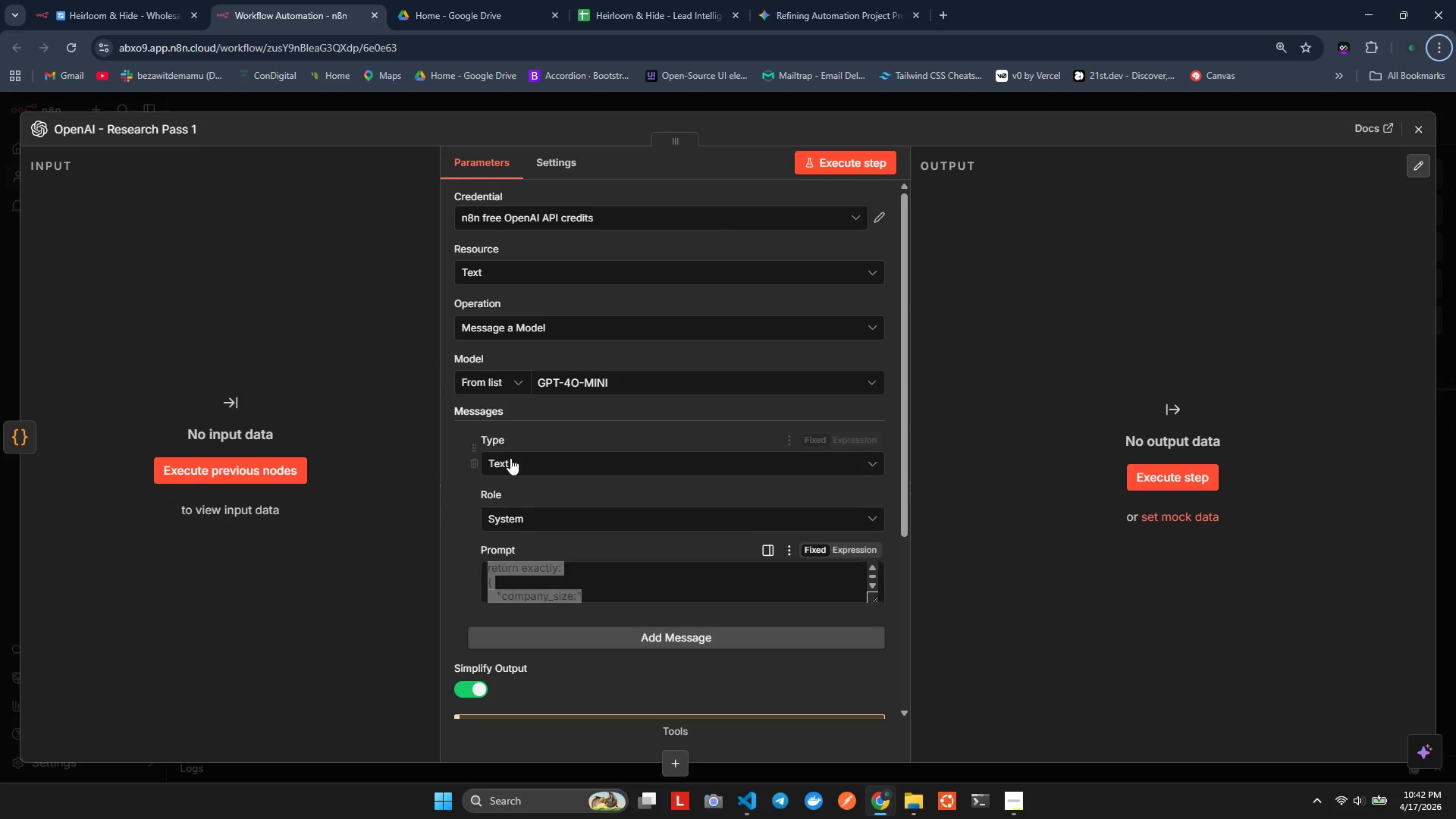 
wait(5.28)
 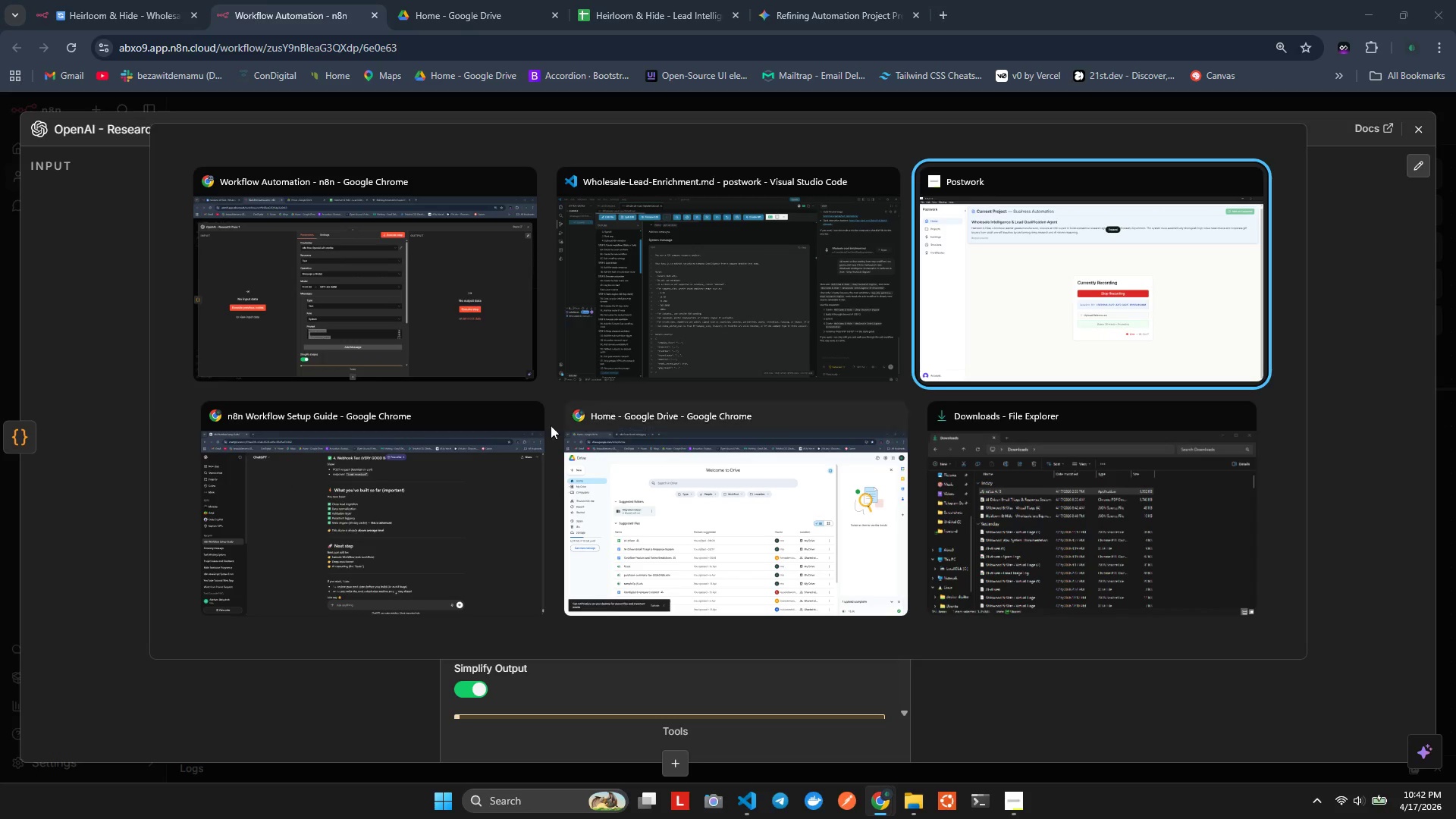 
left_click([557, 582])
 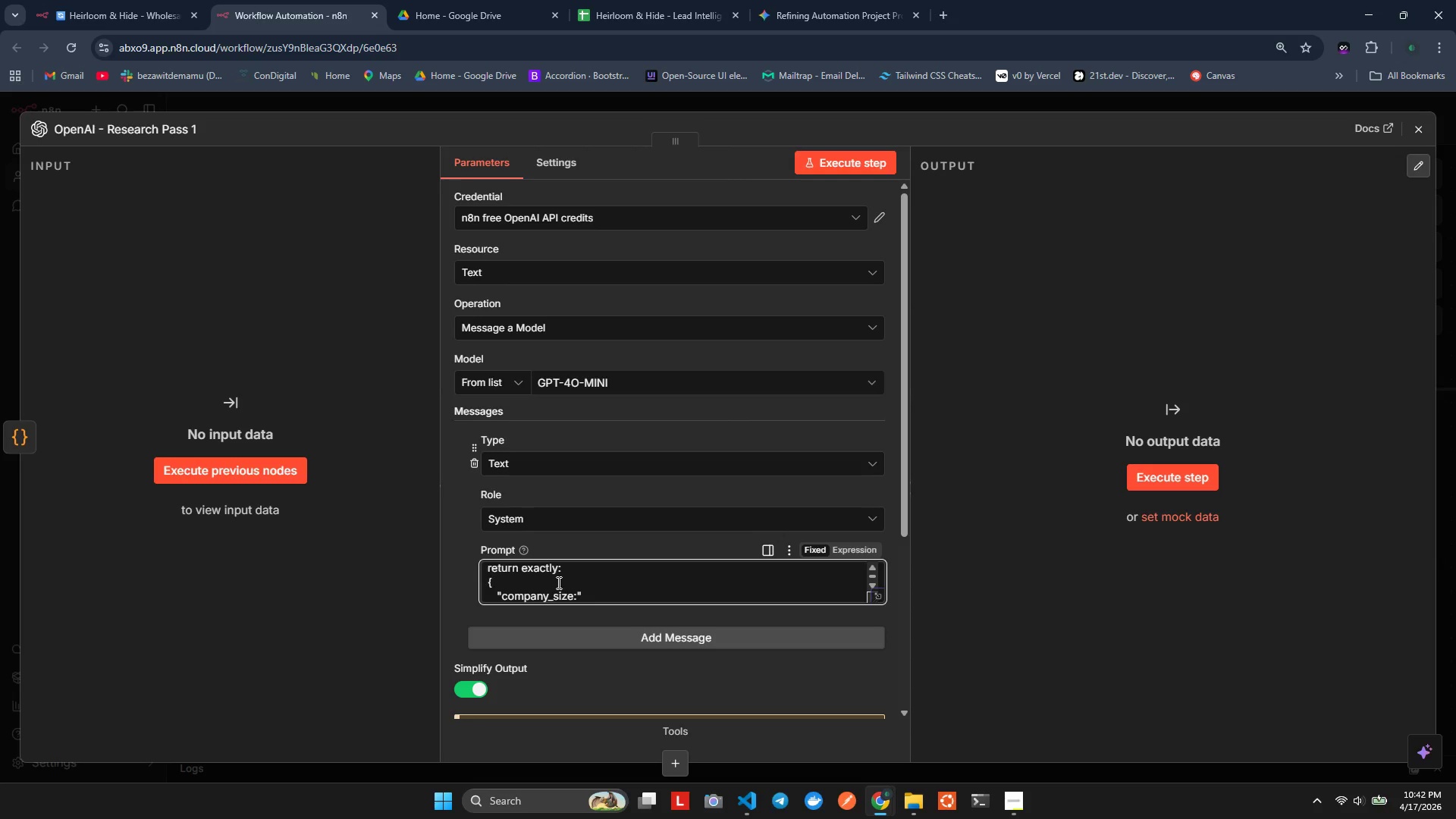 
key(Control+A)
 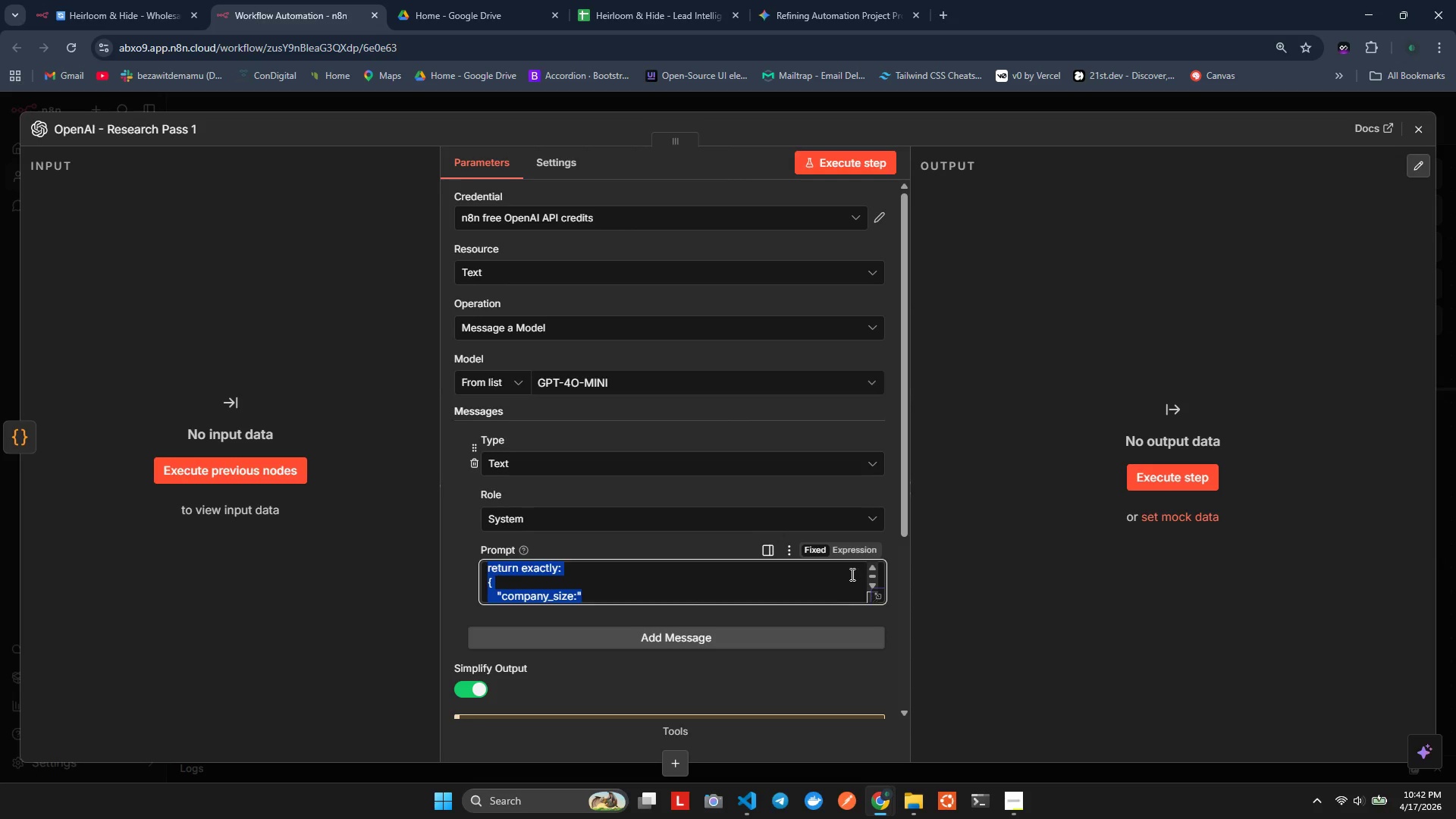 
left_click_drag(start_coordinate=[850, 548], to_coordinate=[846, 544])
 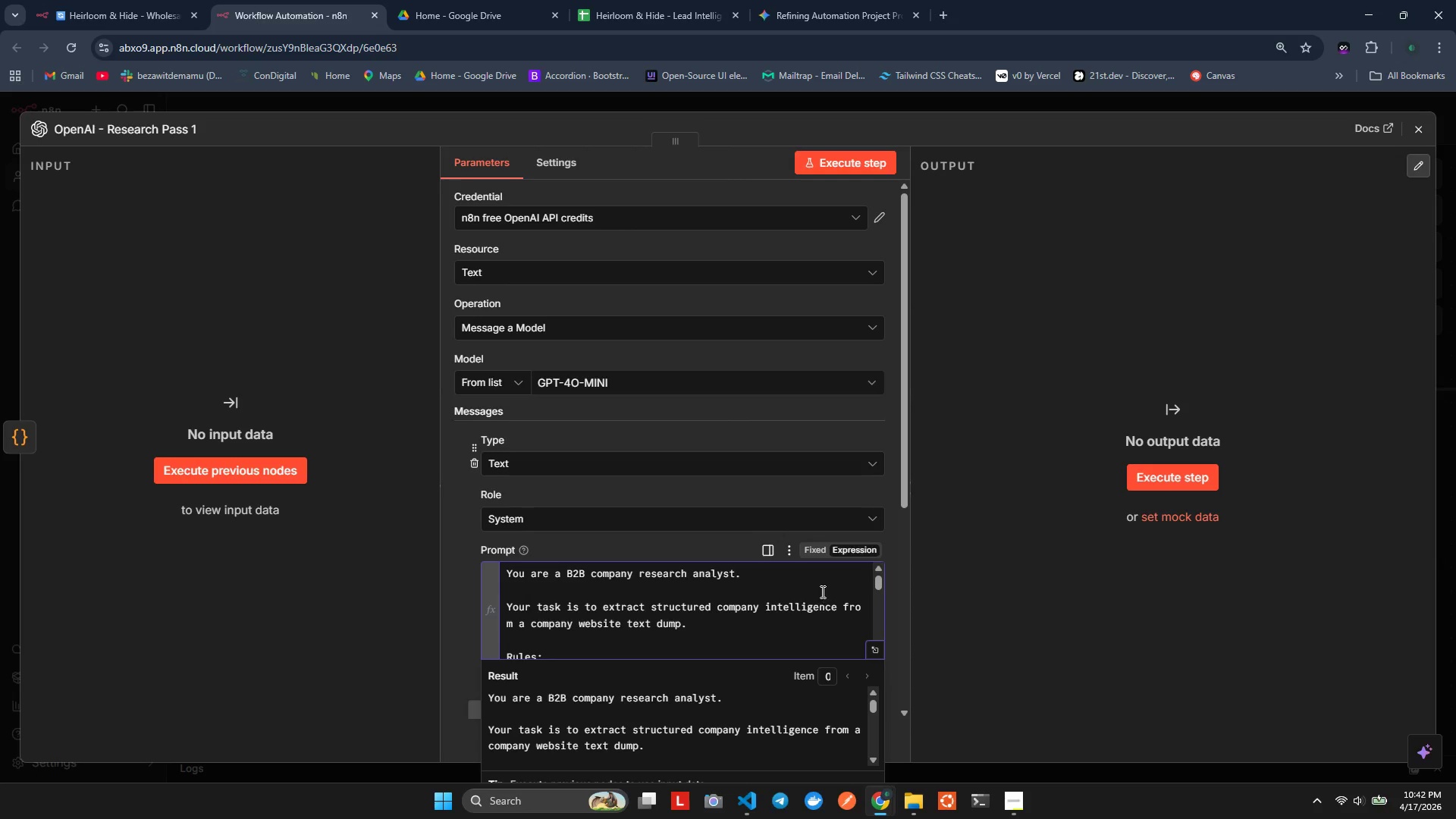 
left_click([811, 554])
 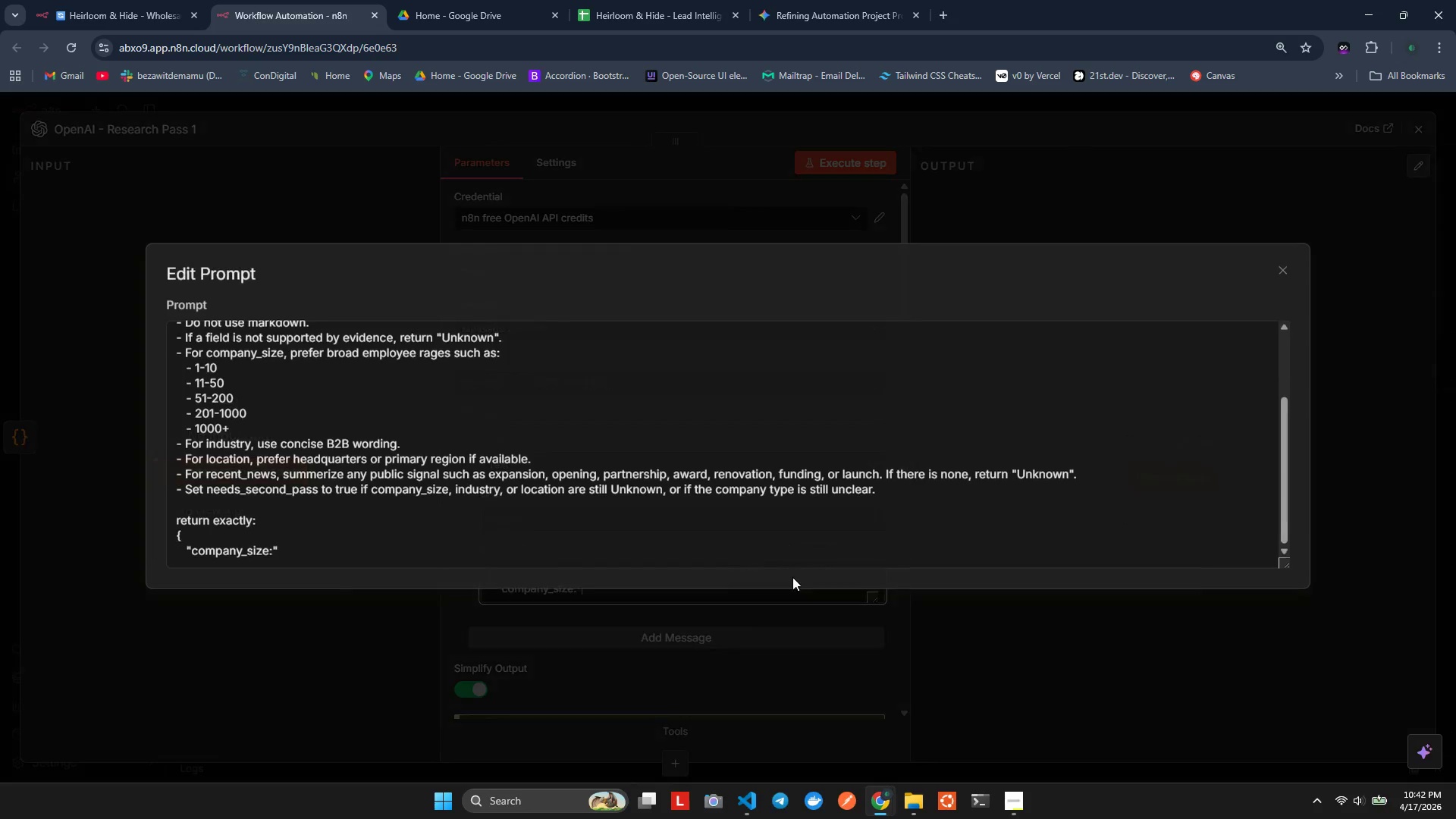 
scroll: coordinate [673, 522], scroll_direction: up, amount: 5.0
 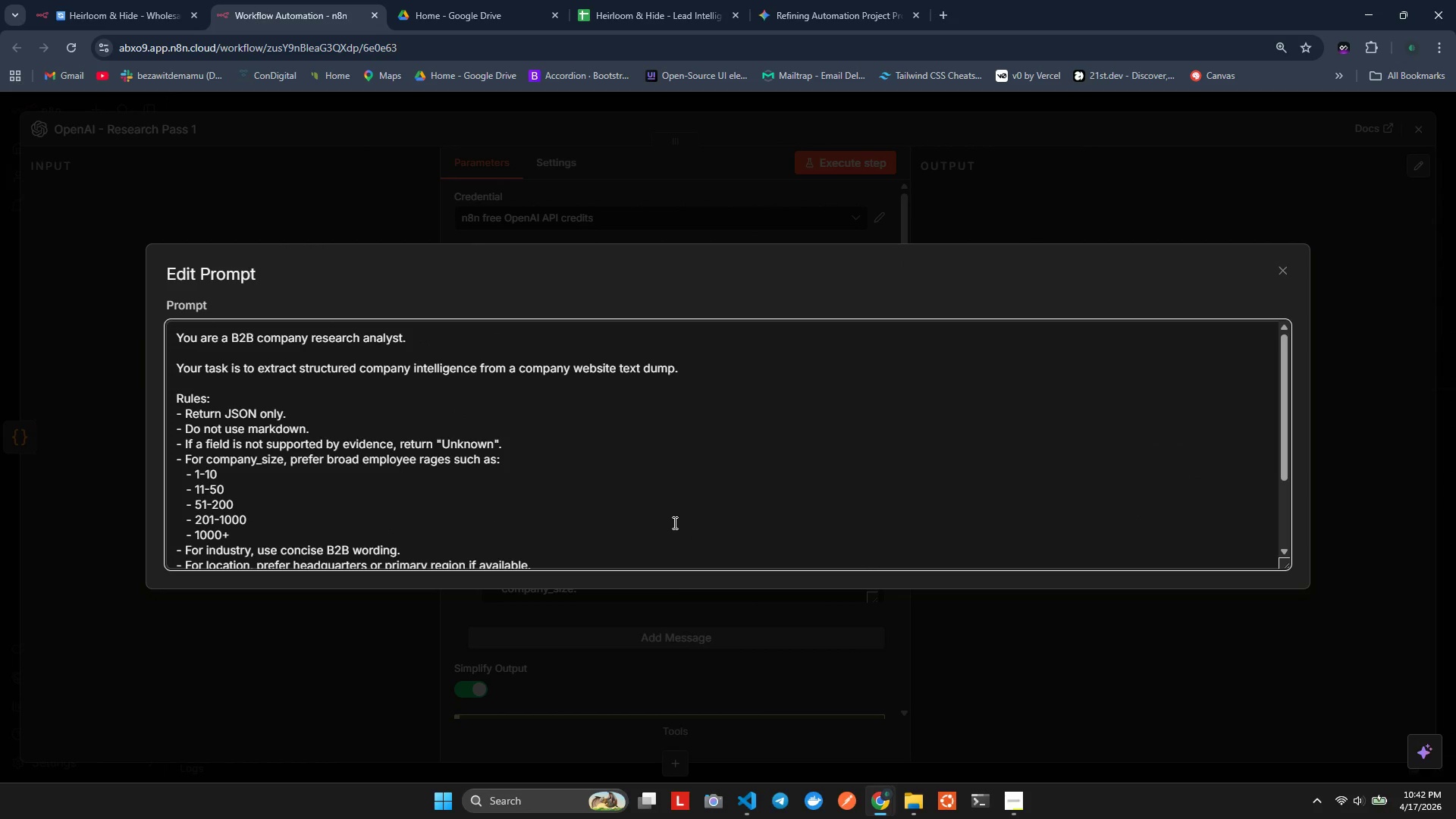 
key(Control+A)
 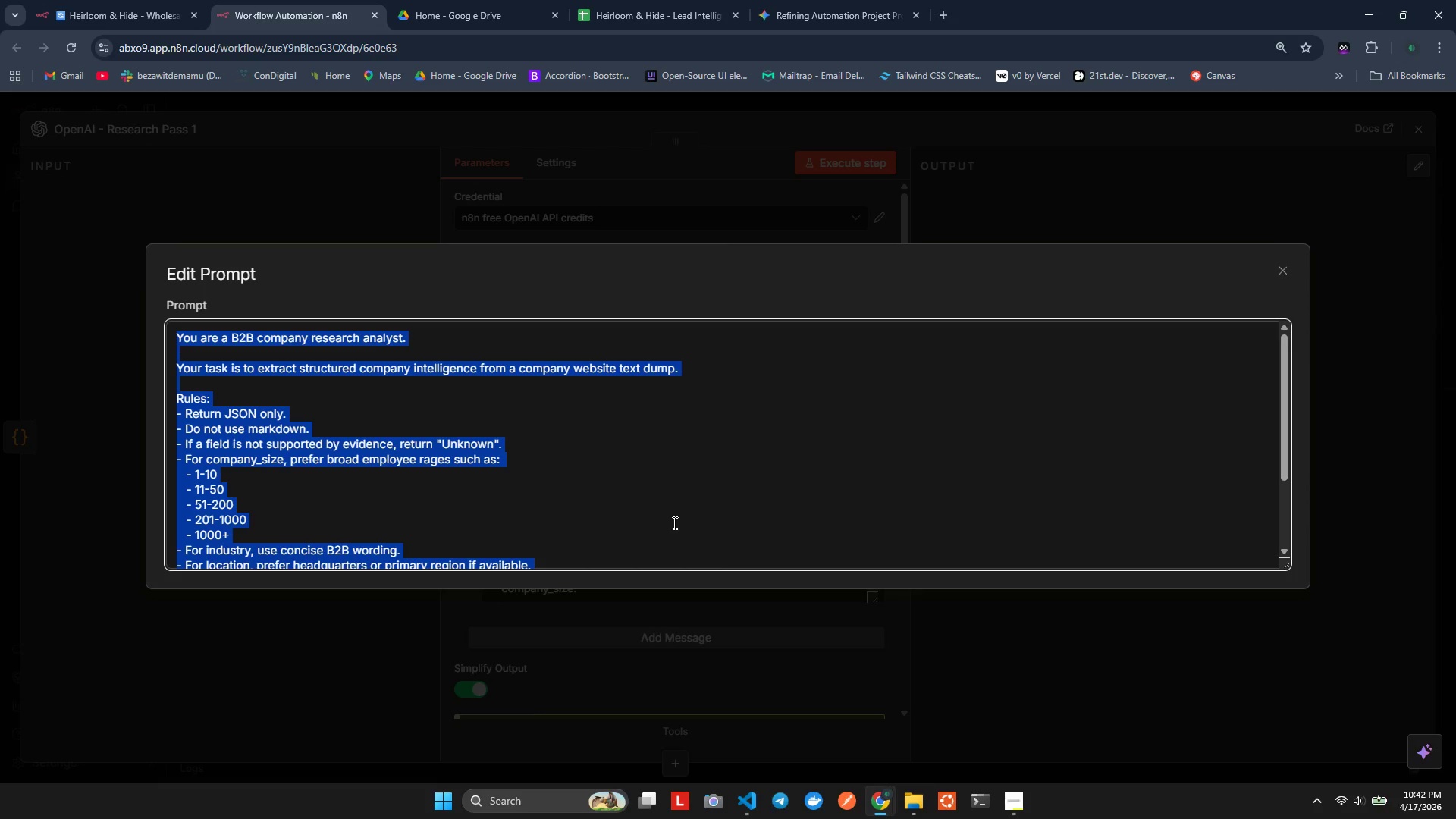 
key(Control+V)
 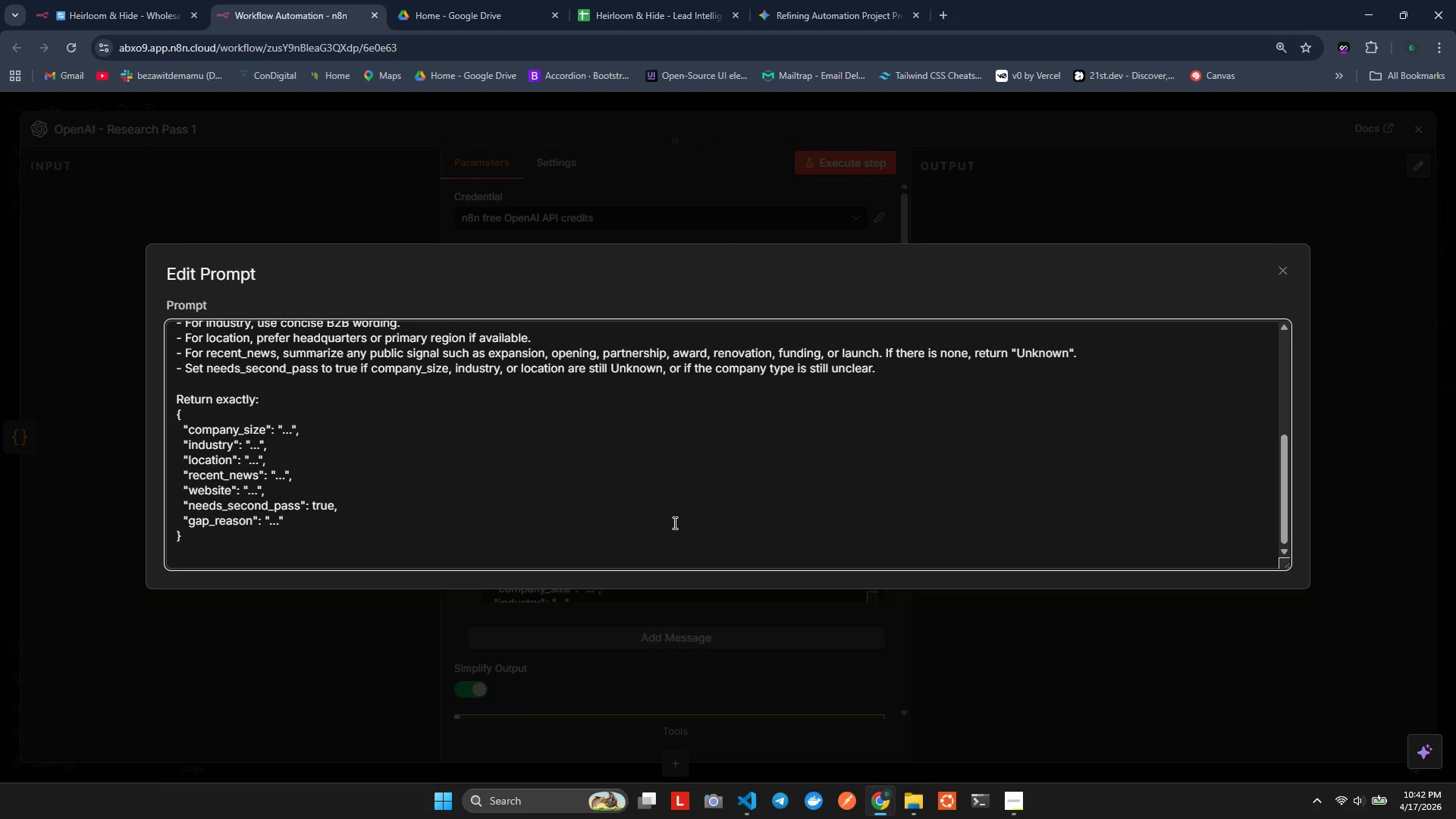 
wait(7.89)
 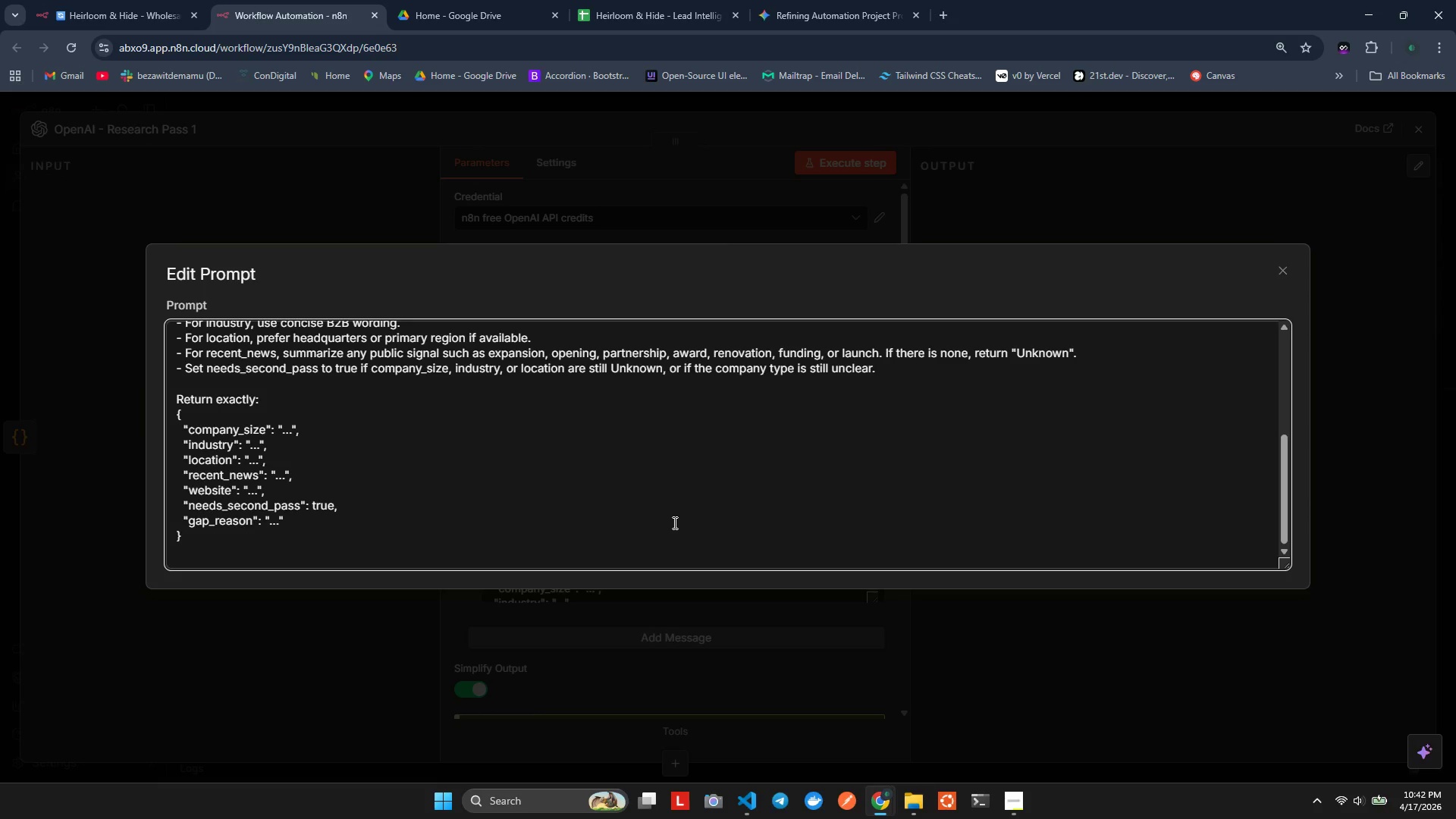 
left_click([799, 682])
 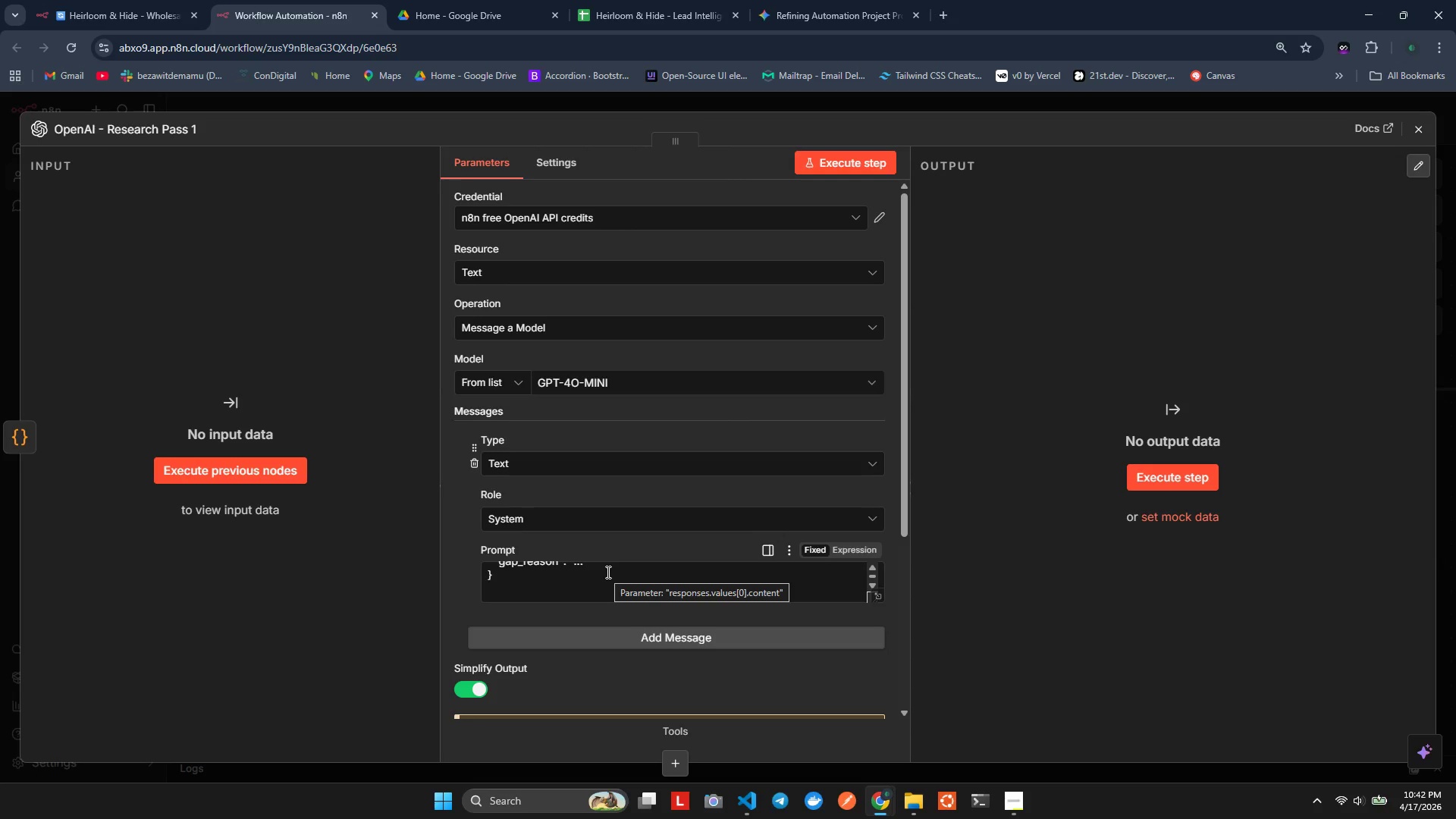 
wait(35.76)
 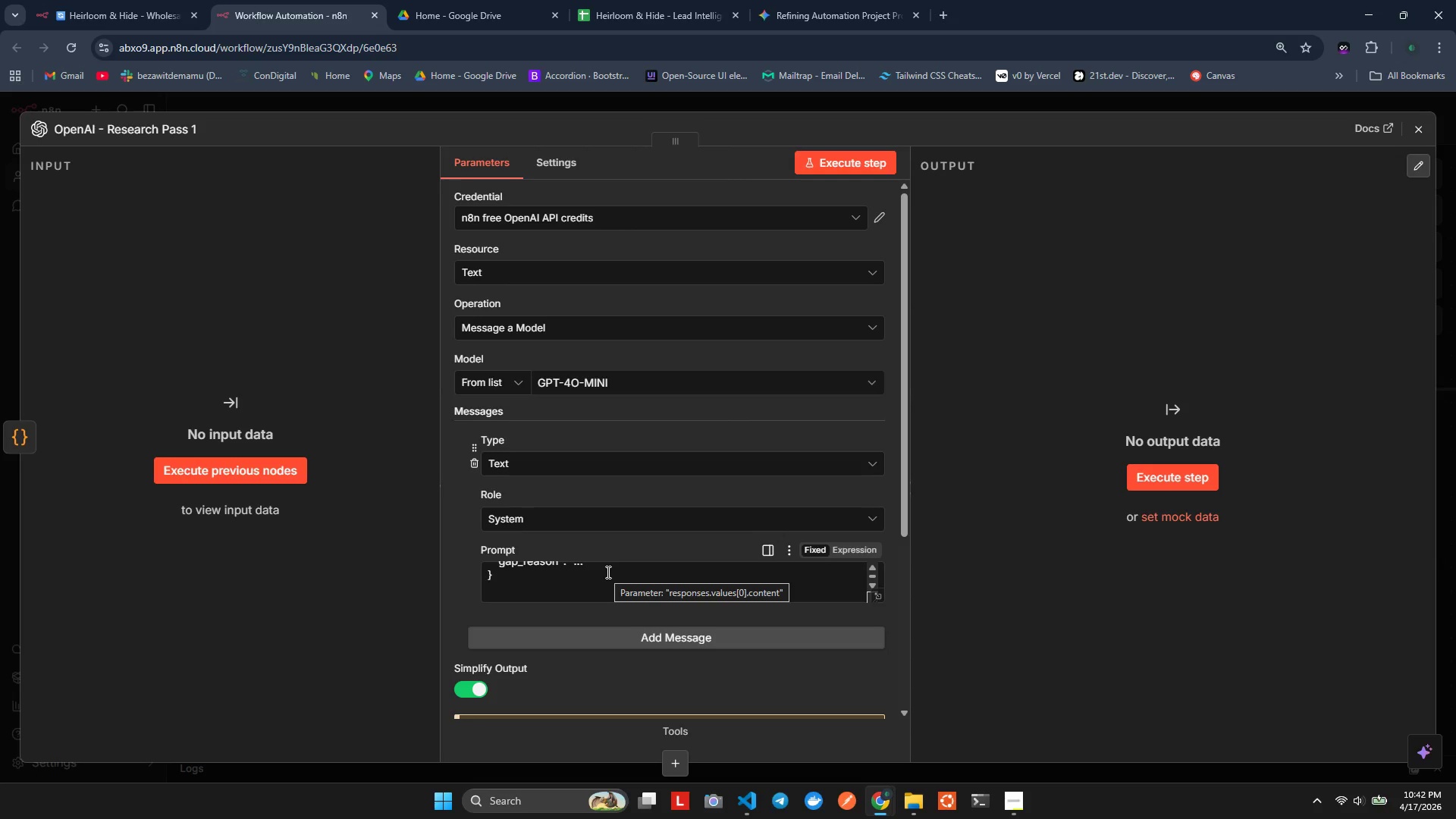 
scroll: coordinate [605, 578], scroll_direction: up, amount: 3.0
 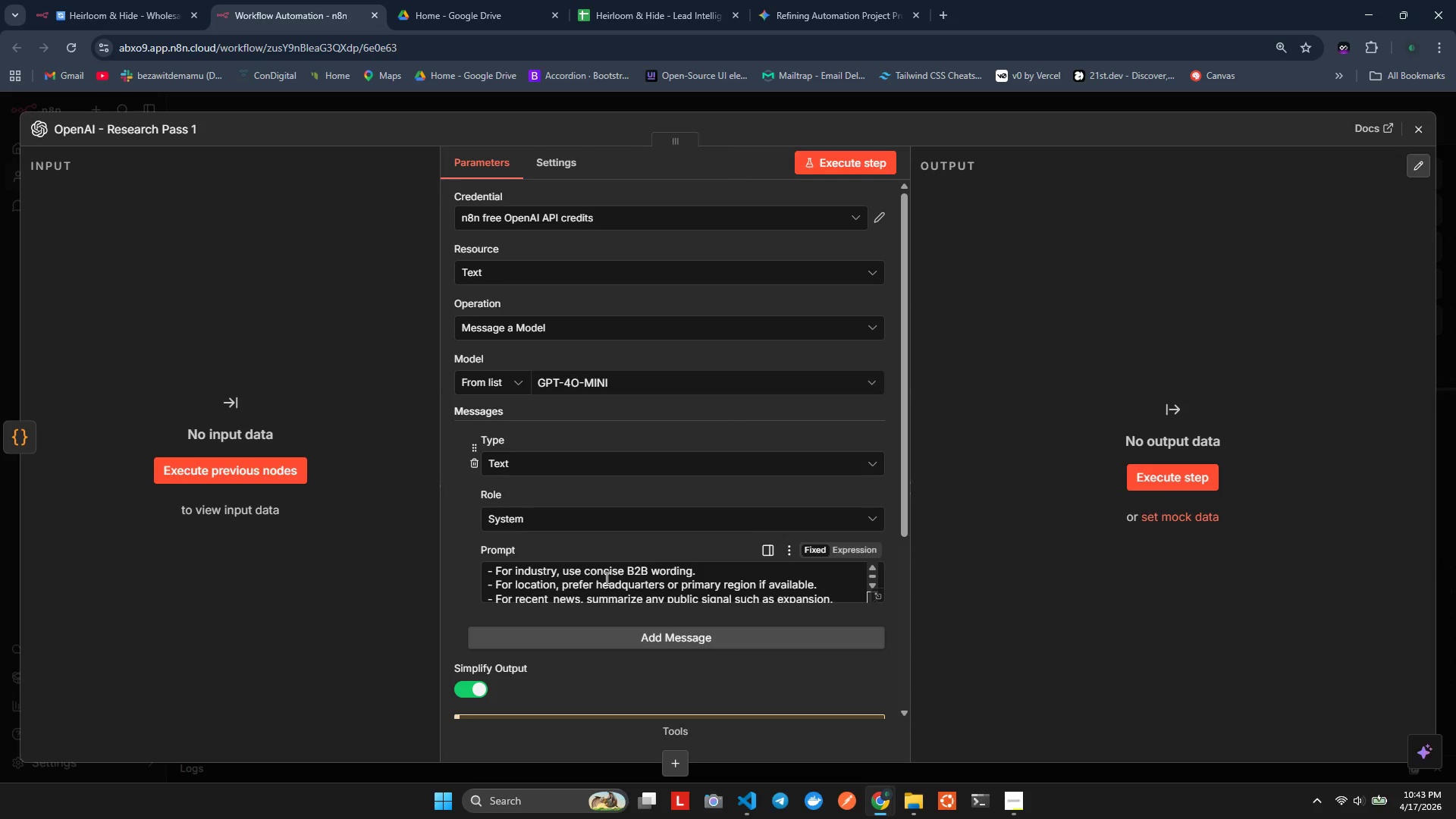 
key(Alt+Tab)
 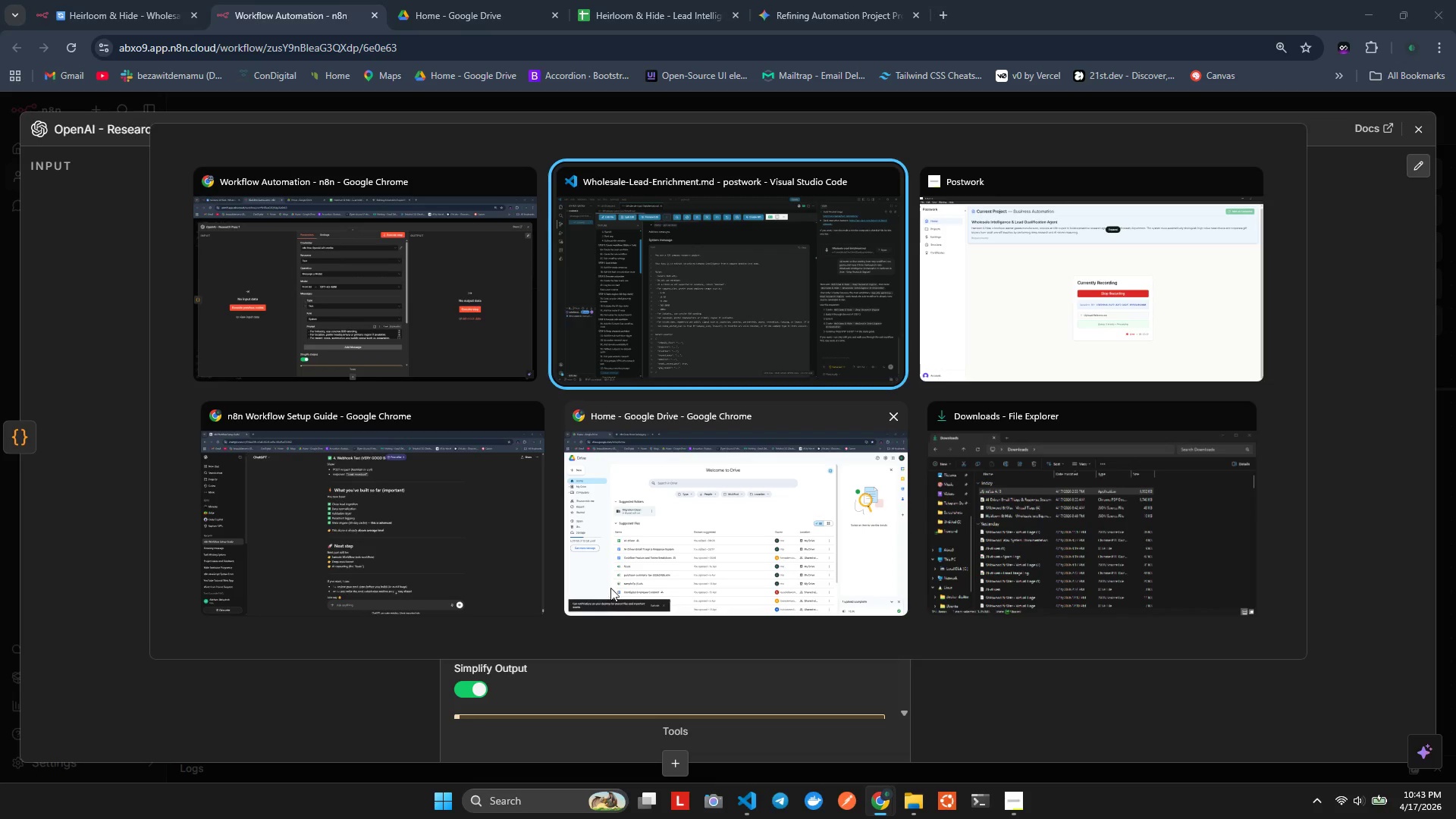 
key(Alt+Tab)